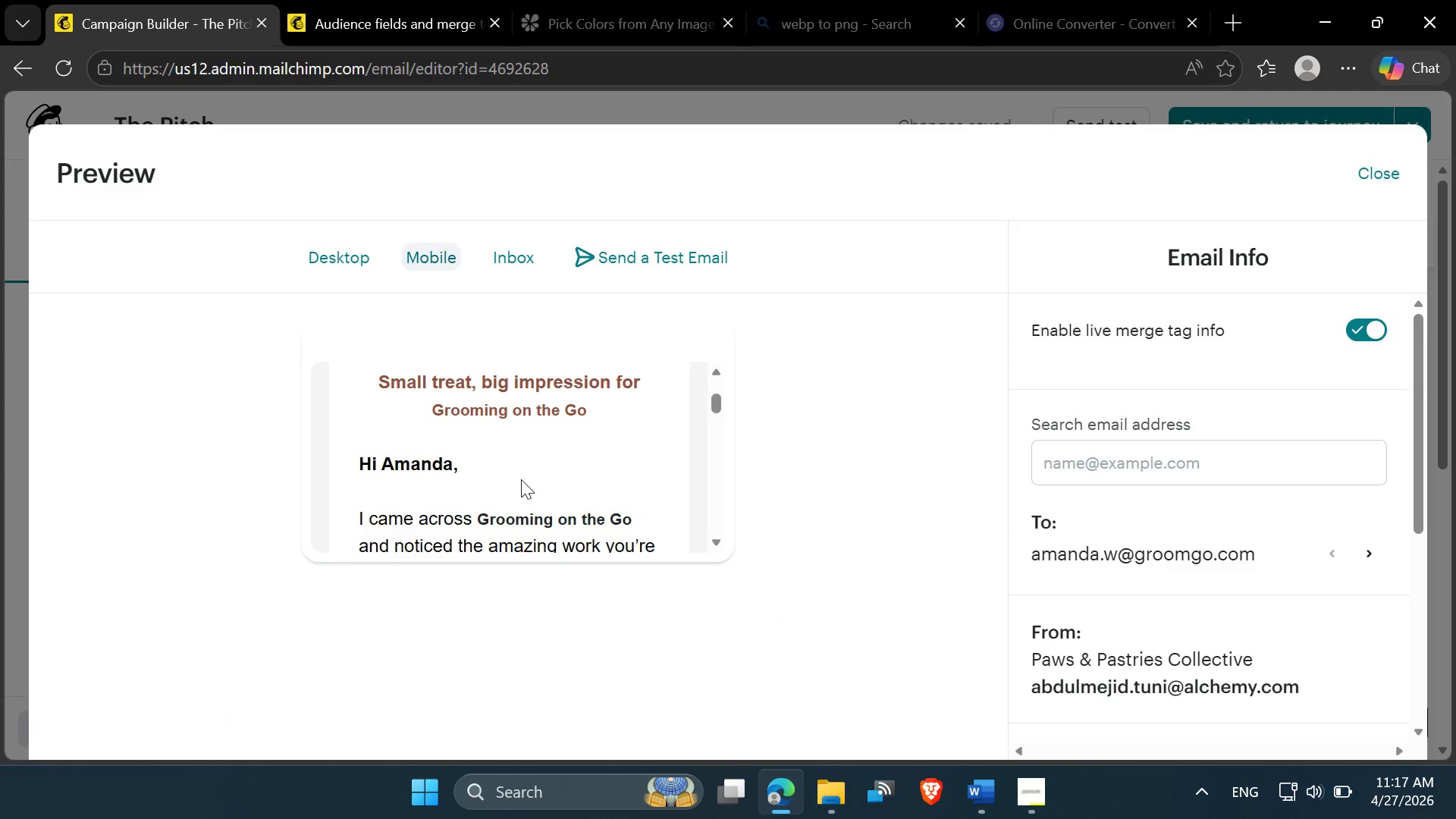 
scroll: coordinate [521, 479], scroll_direction: down, amount: 1.0
 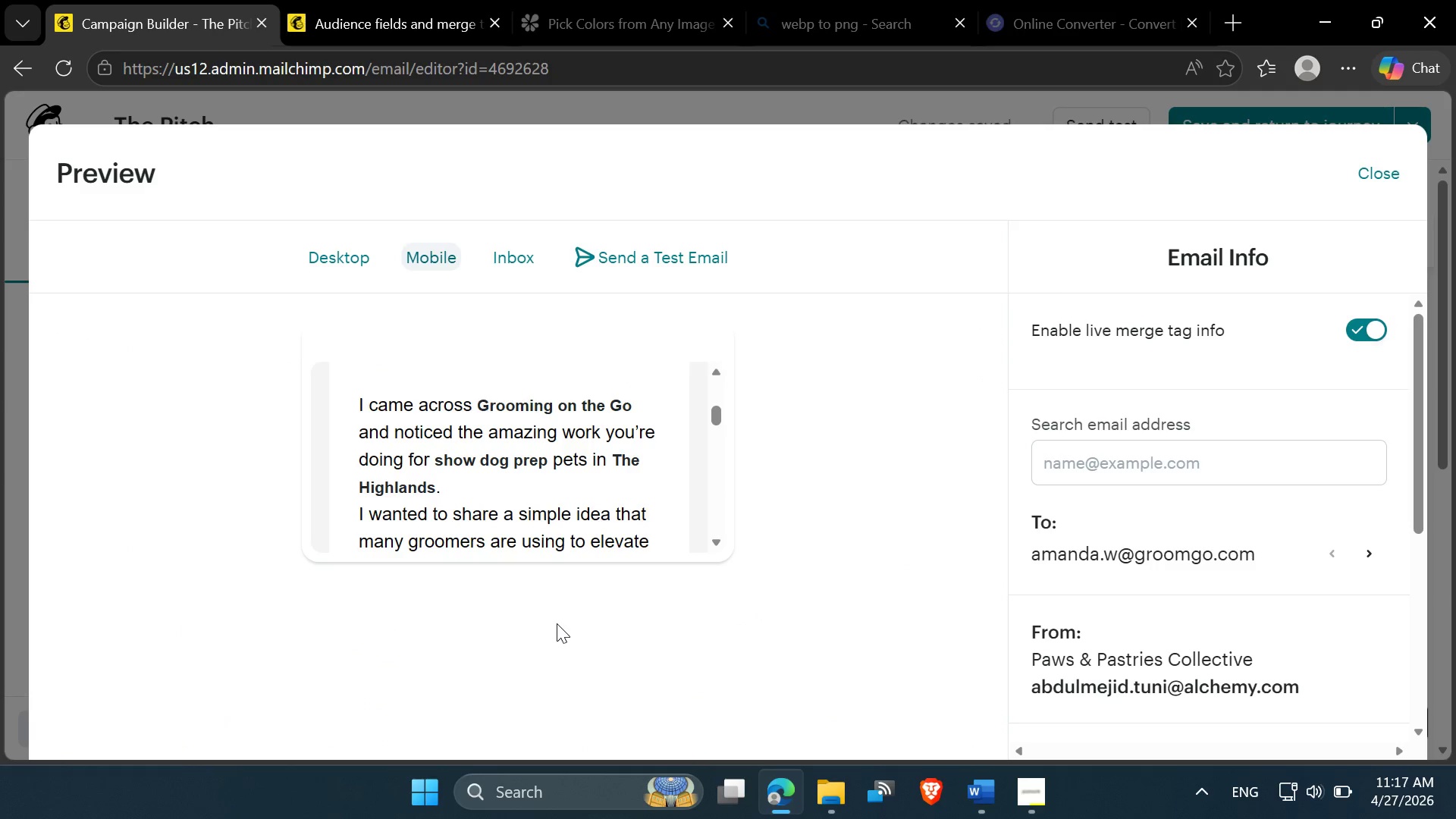 
scroll: coordinate [555, 466], scroll_direction: up, amount: 12.0
 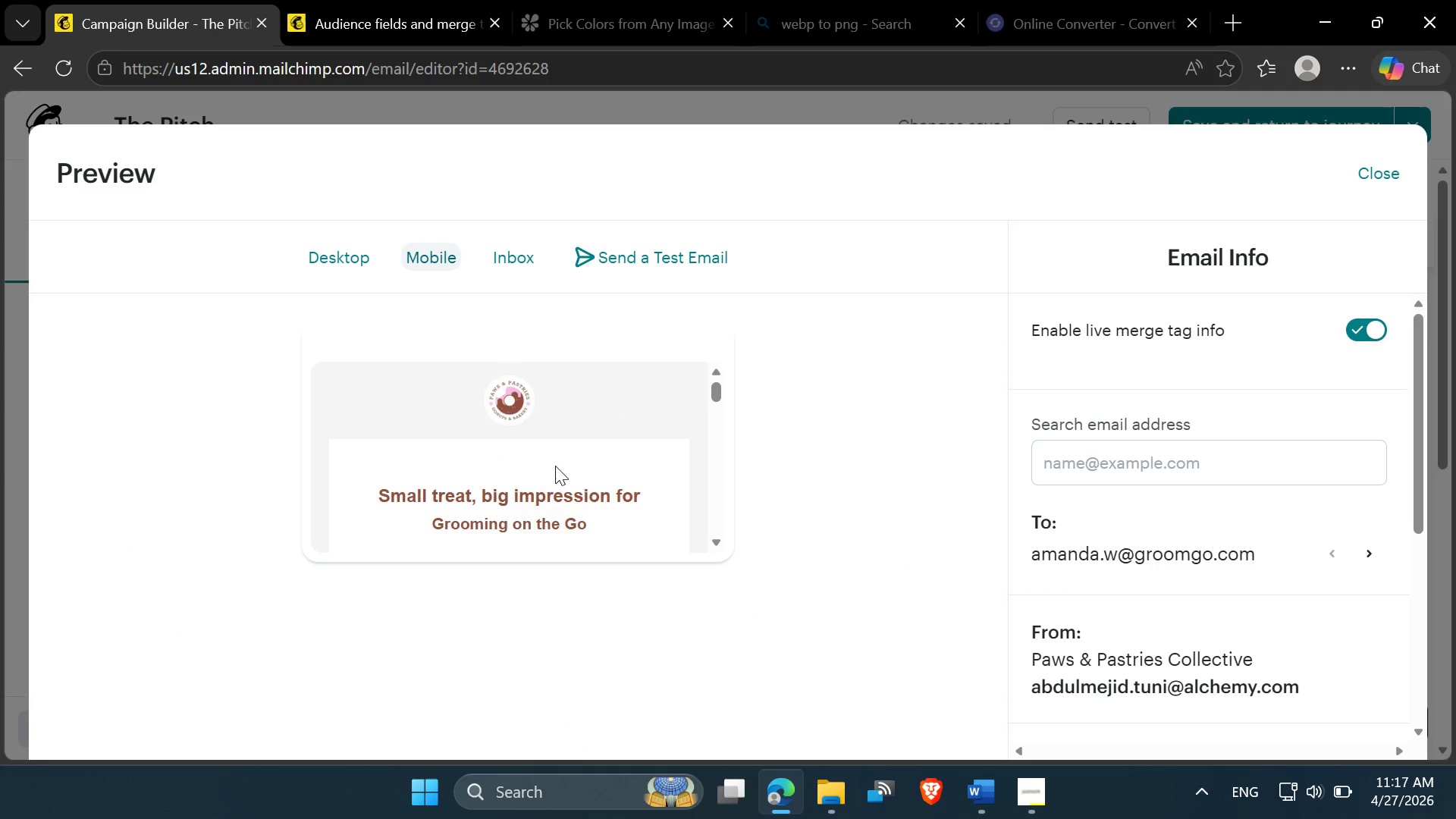 
scroll: coordinate [555, 466], scroll_direction: down, amount: 15.0
 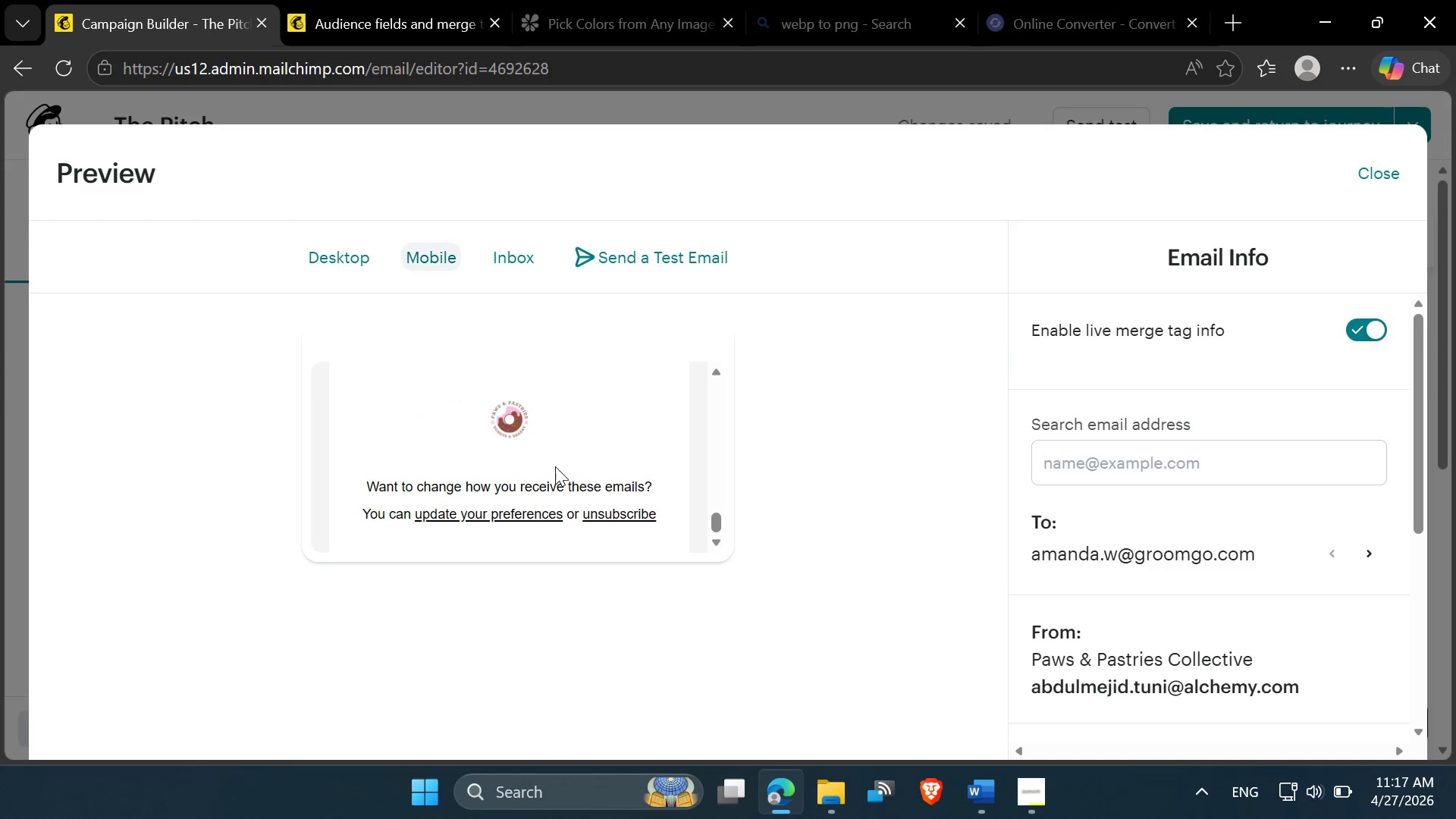 
scroll: coordinate [566, 459], scroll_direction: up, amount: 12.0